 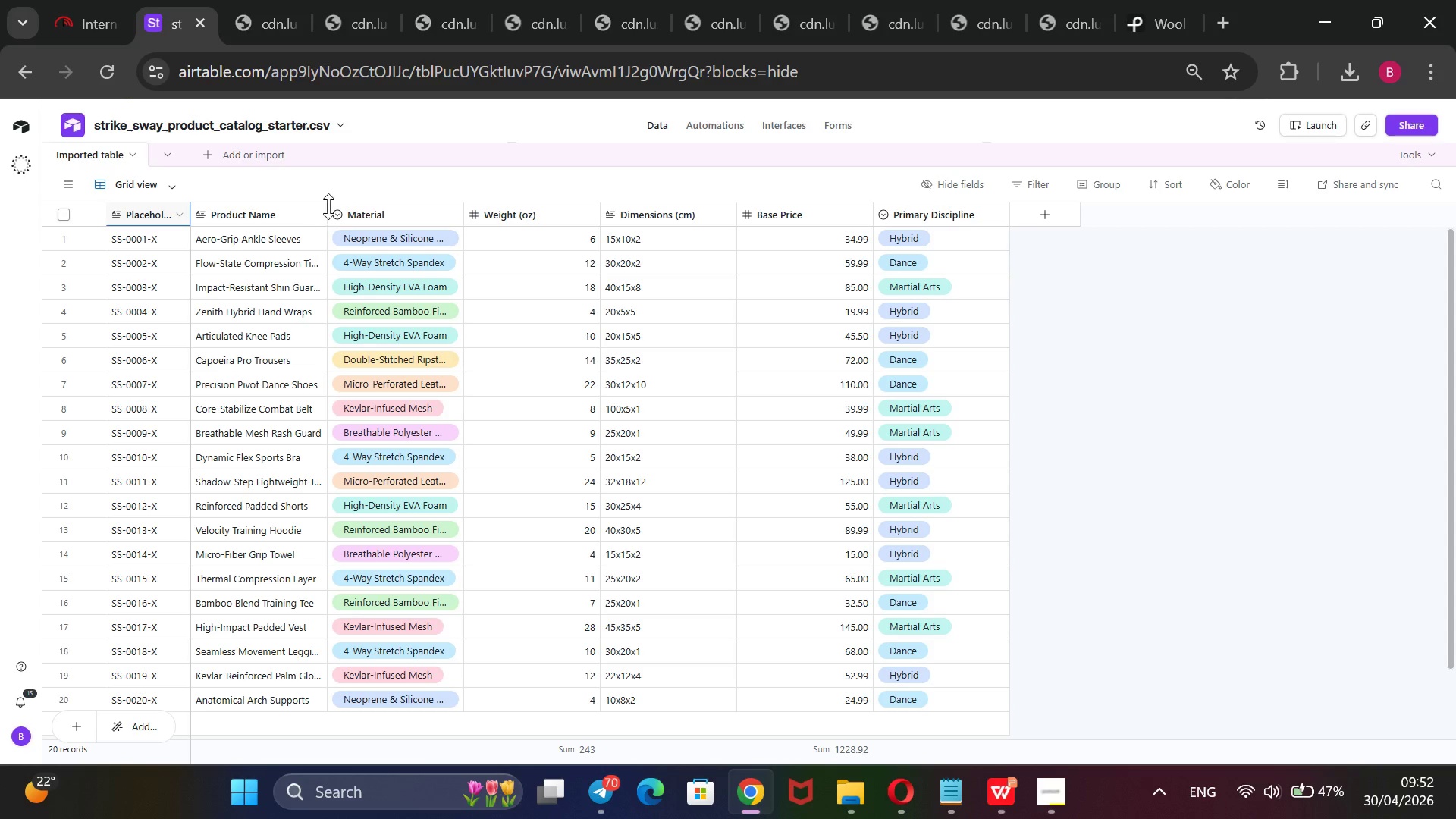 
left_click_drag(start_coordinate=[592, 209], to_coordinate=[486, 224])
 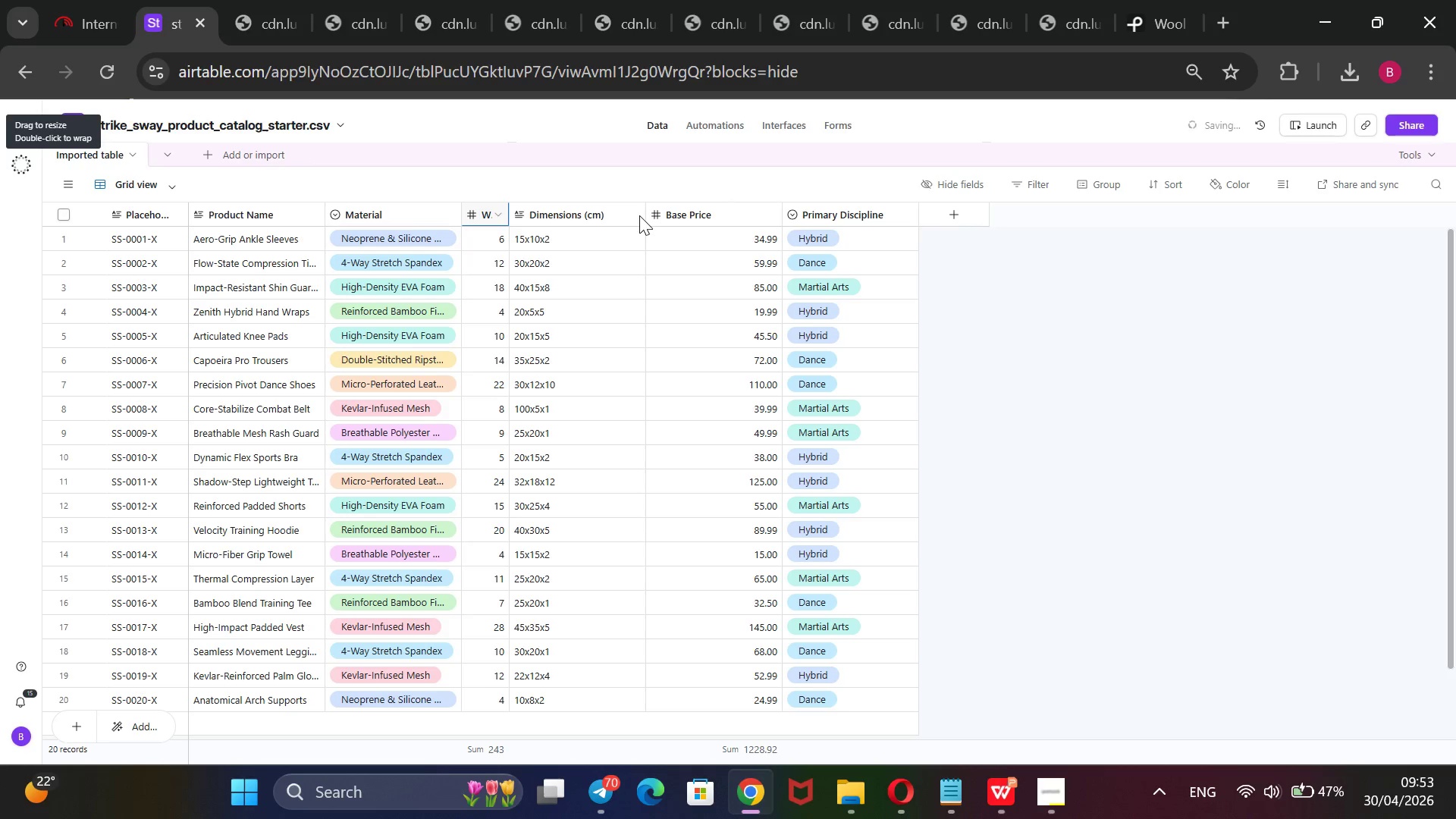 
left_click_drag(start_coordinate=[644, 212], to_coordinate=[519, 227])
 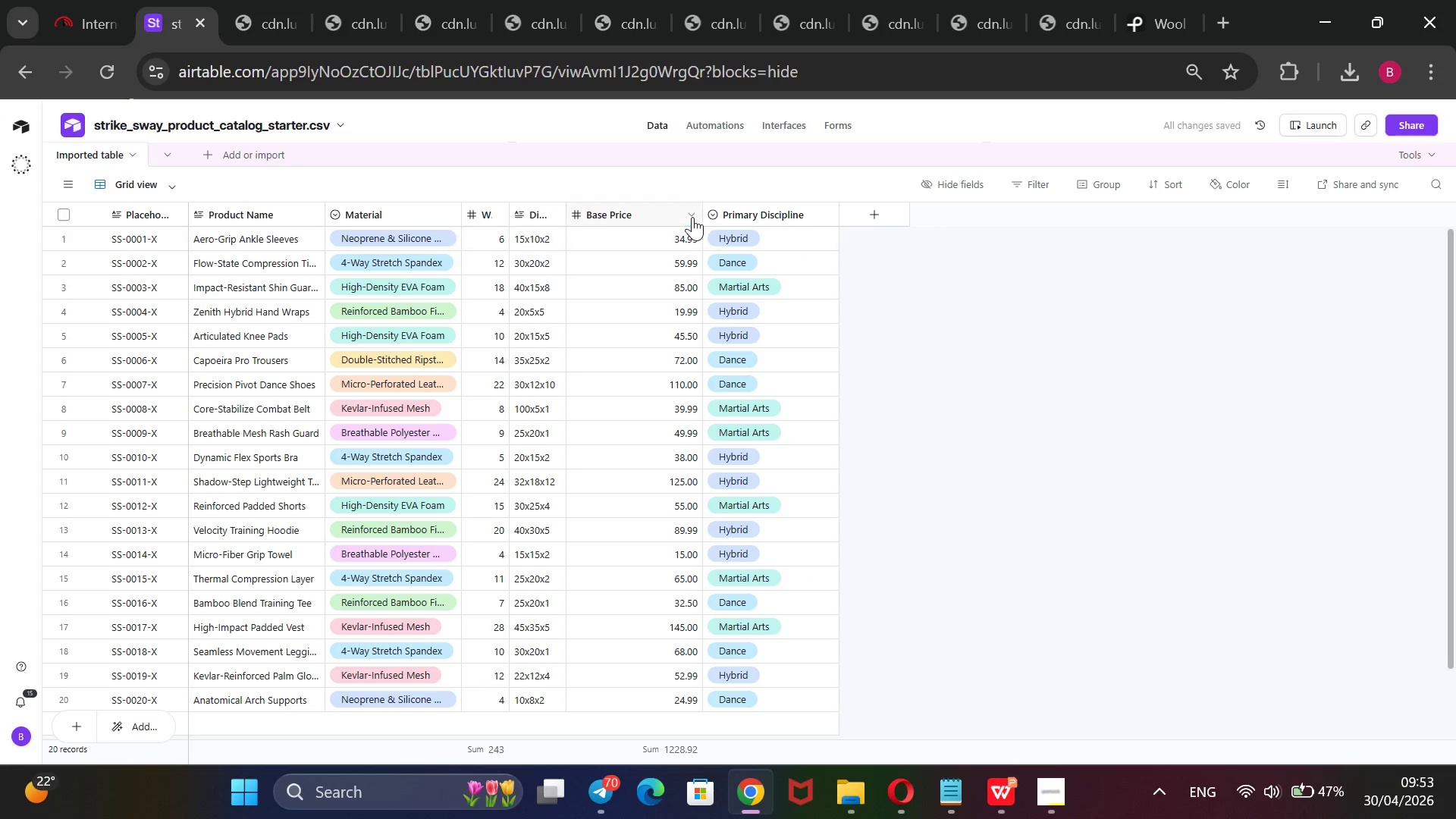 
left_click_drag(start_coordinate=[701, 212], to_coordinate=[597, 221])
 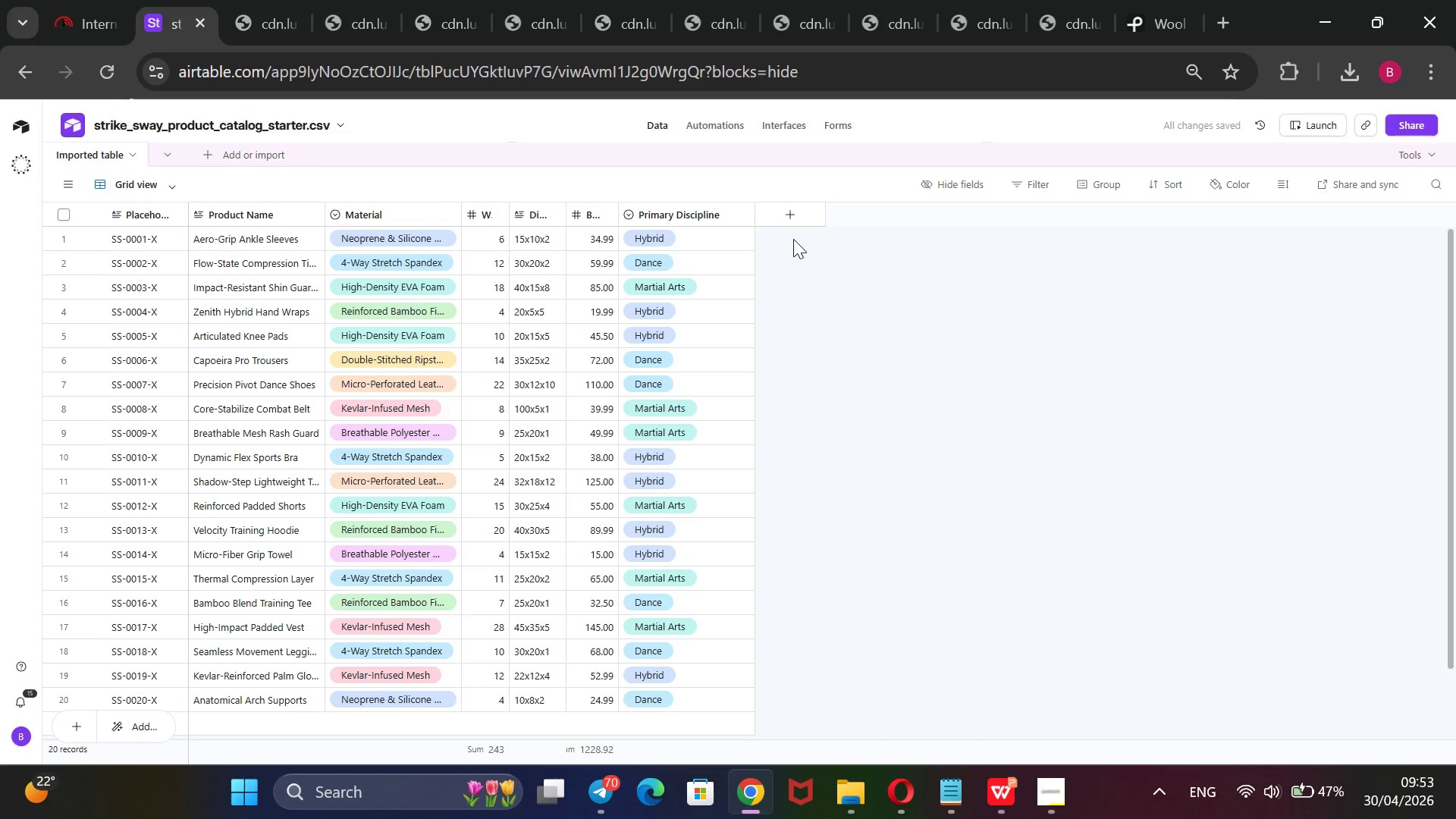 
left_click([792, 214])
 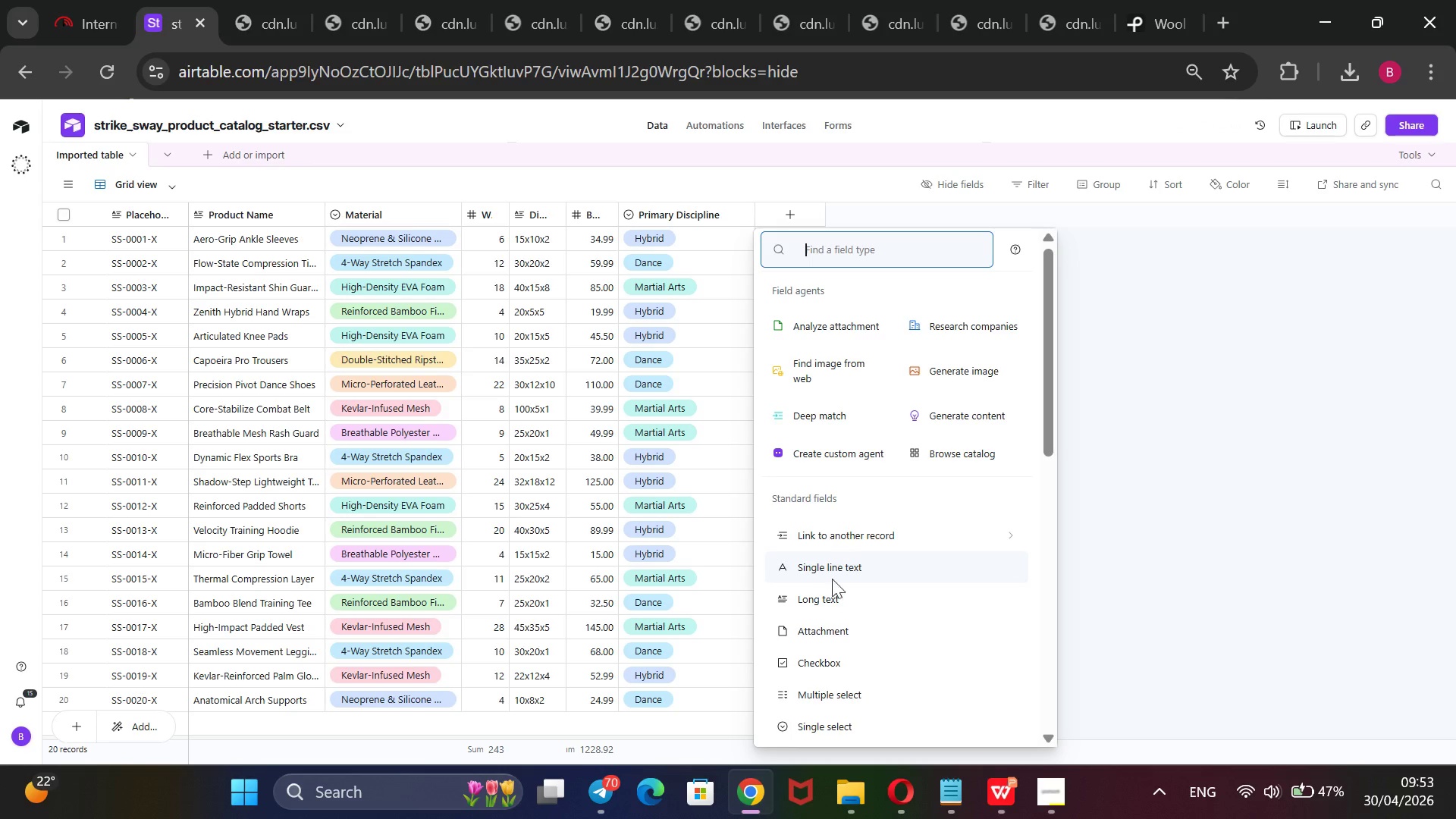 
wait(5.3)
 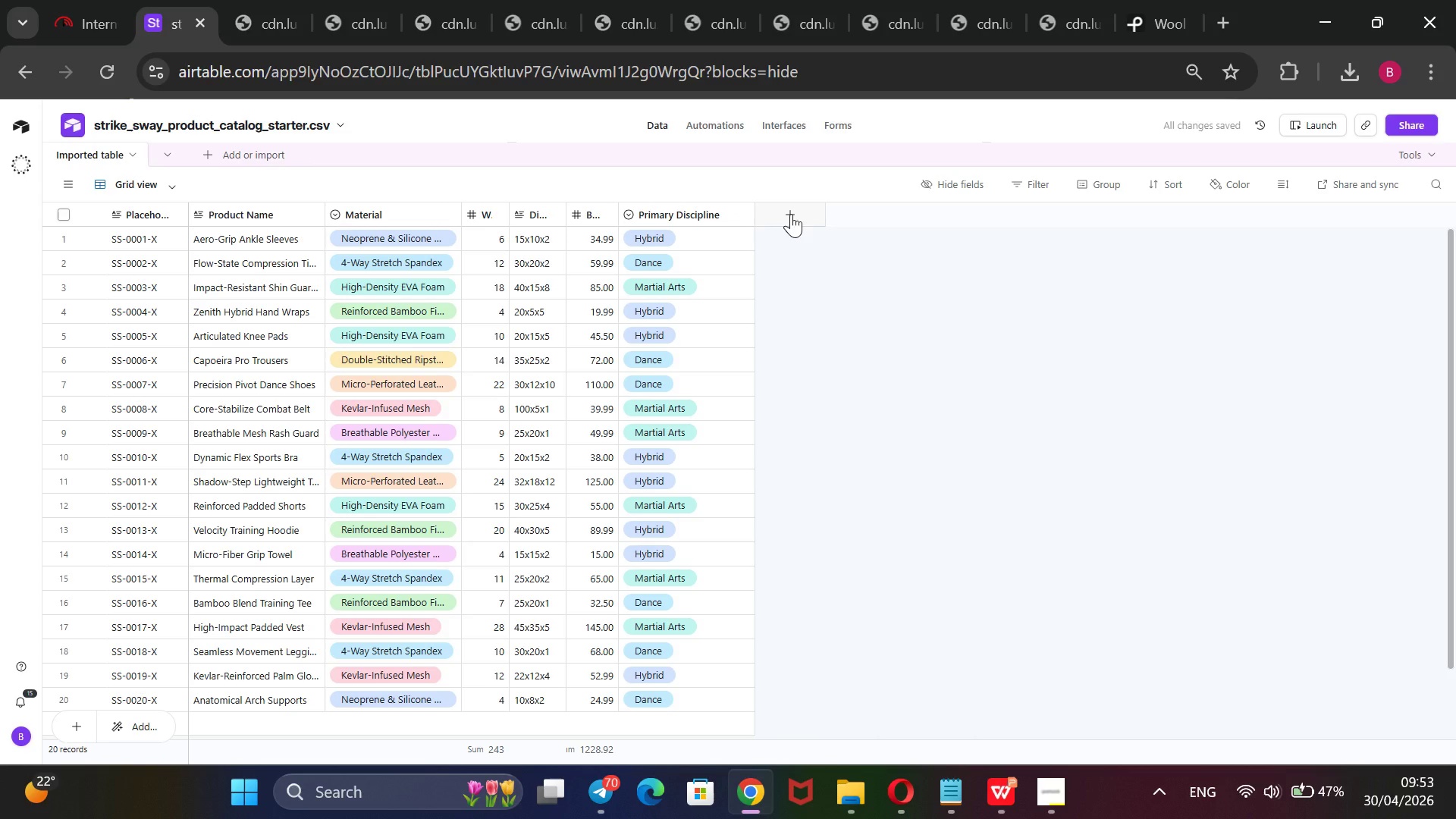 
left_click([841, 573])
 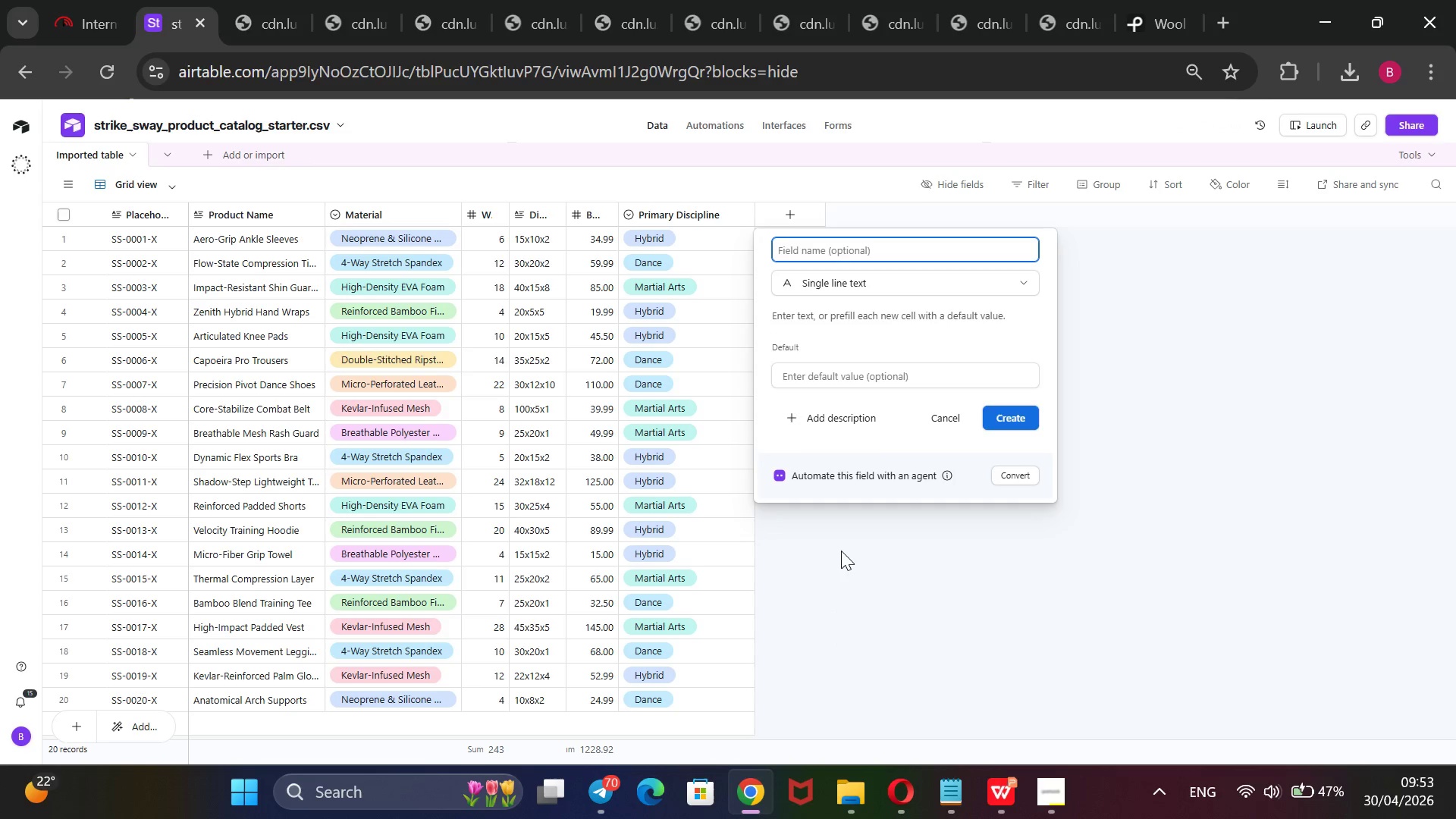 
type(SEO Title)
 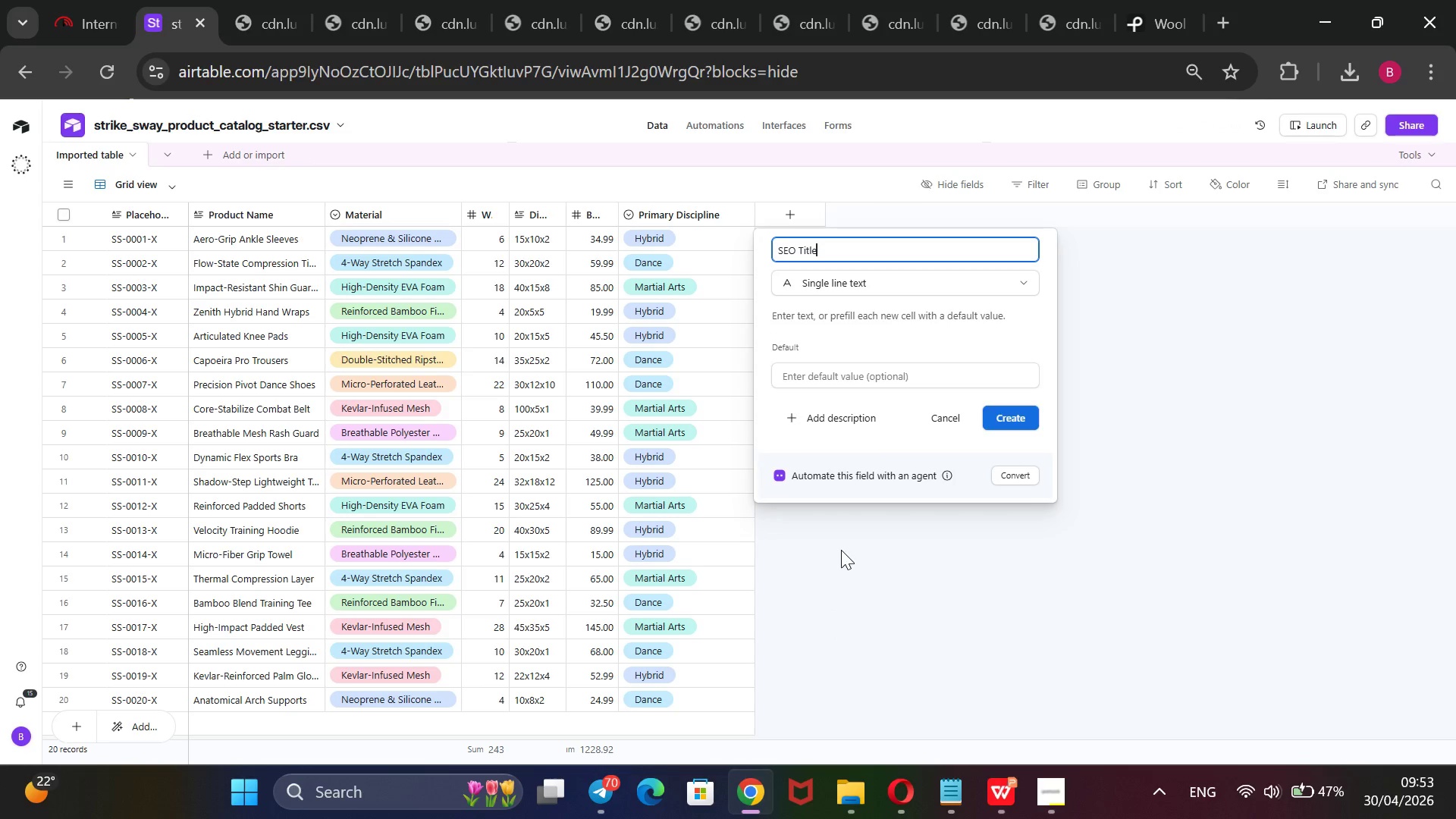 
key(Enter)
 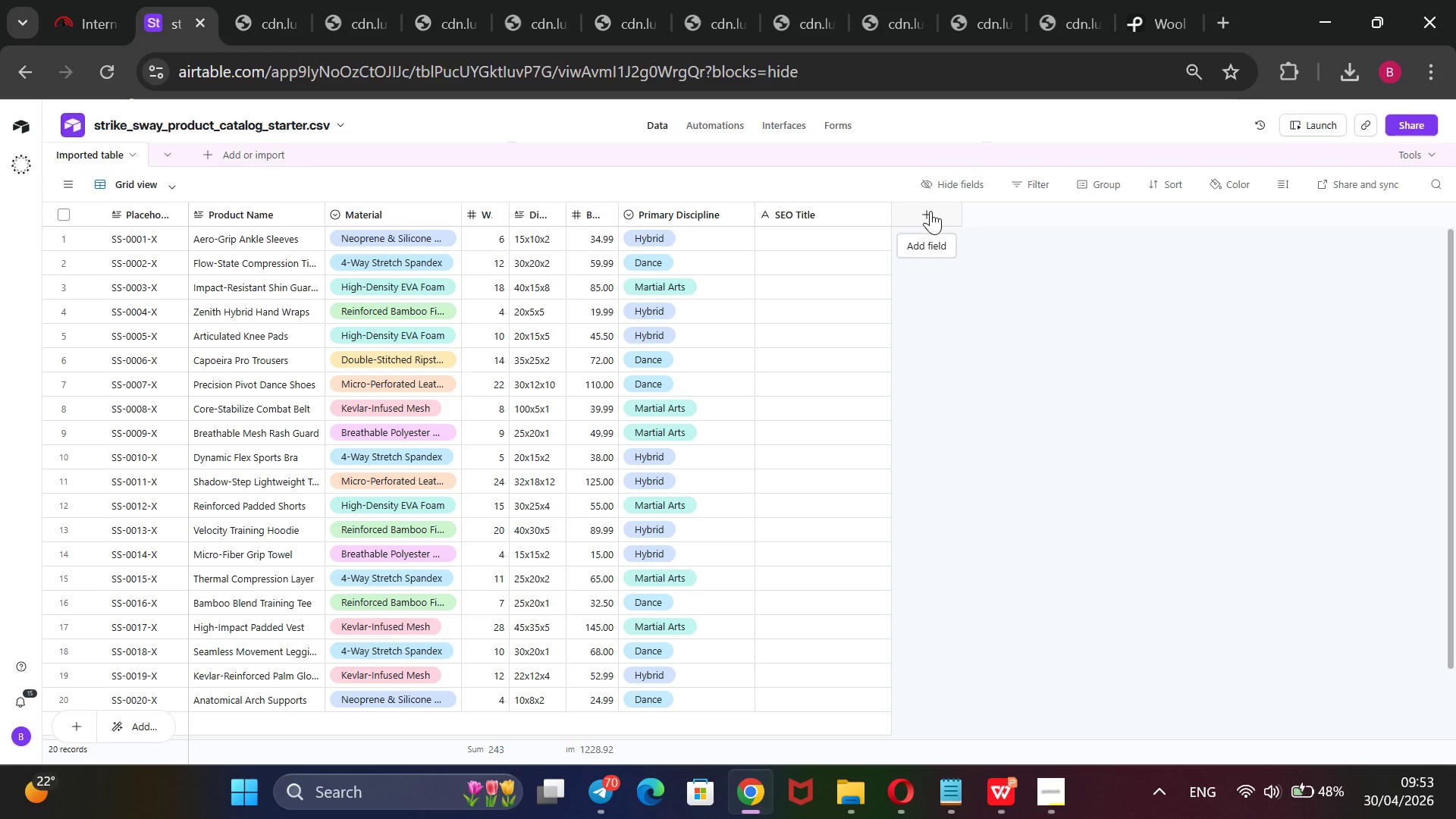 
wait(27.14)
 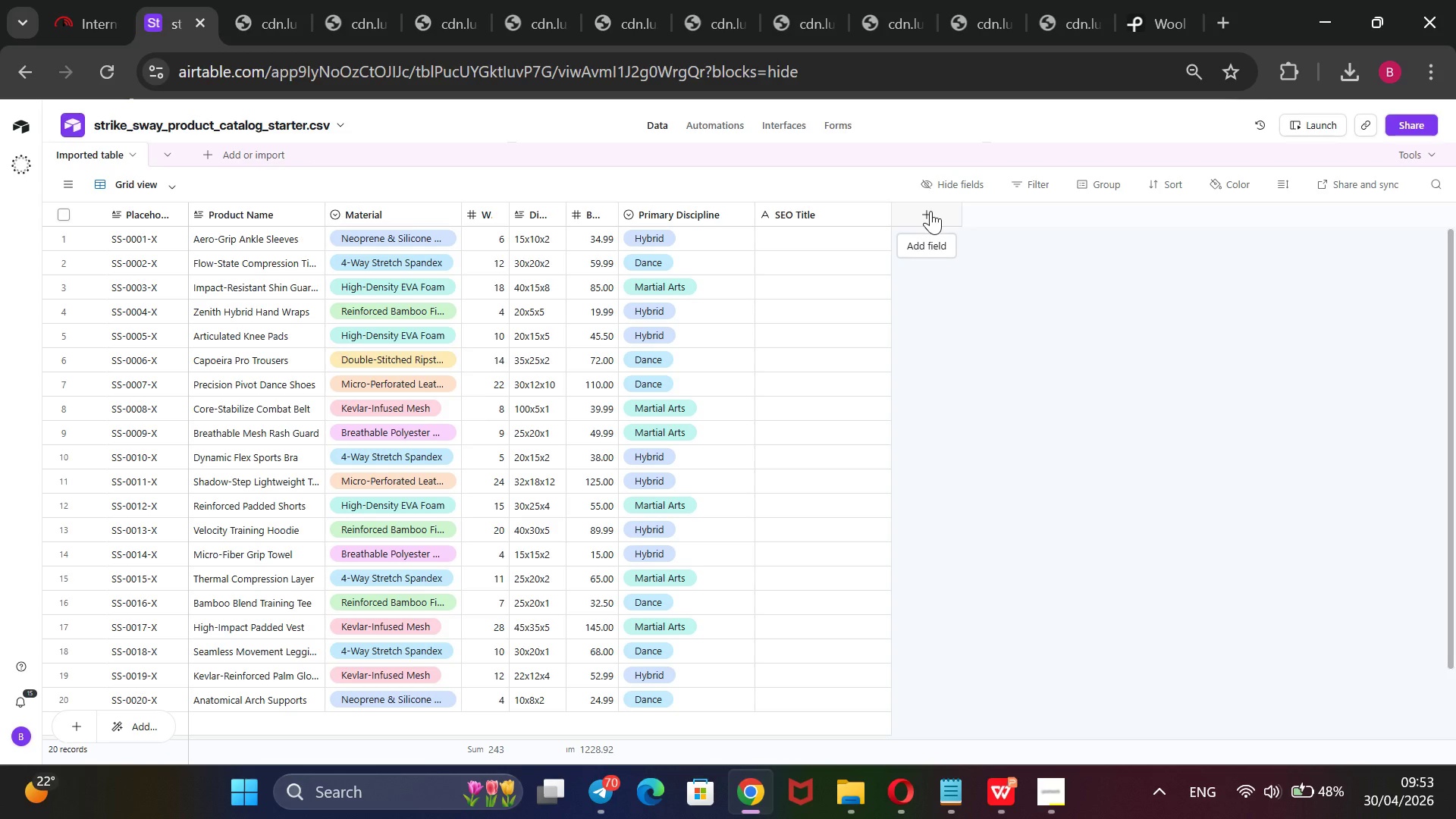 
left_click([921, 209])
 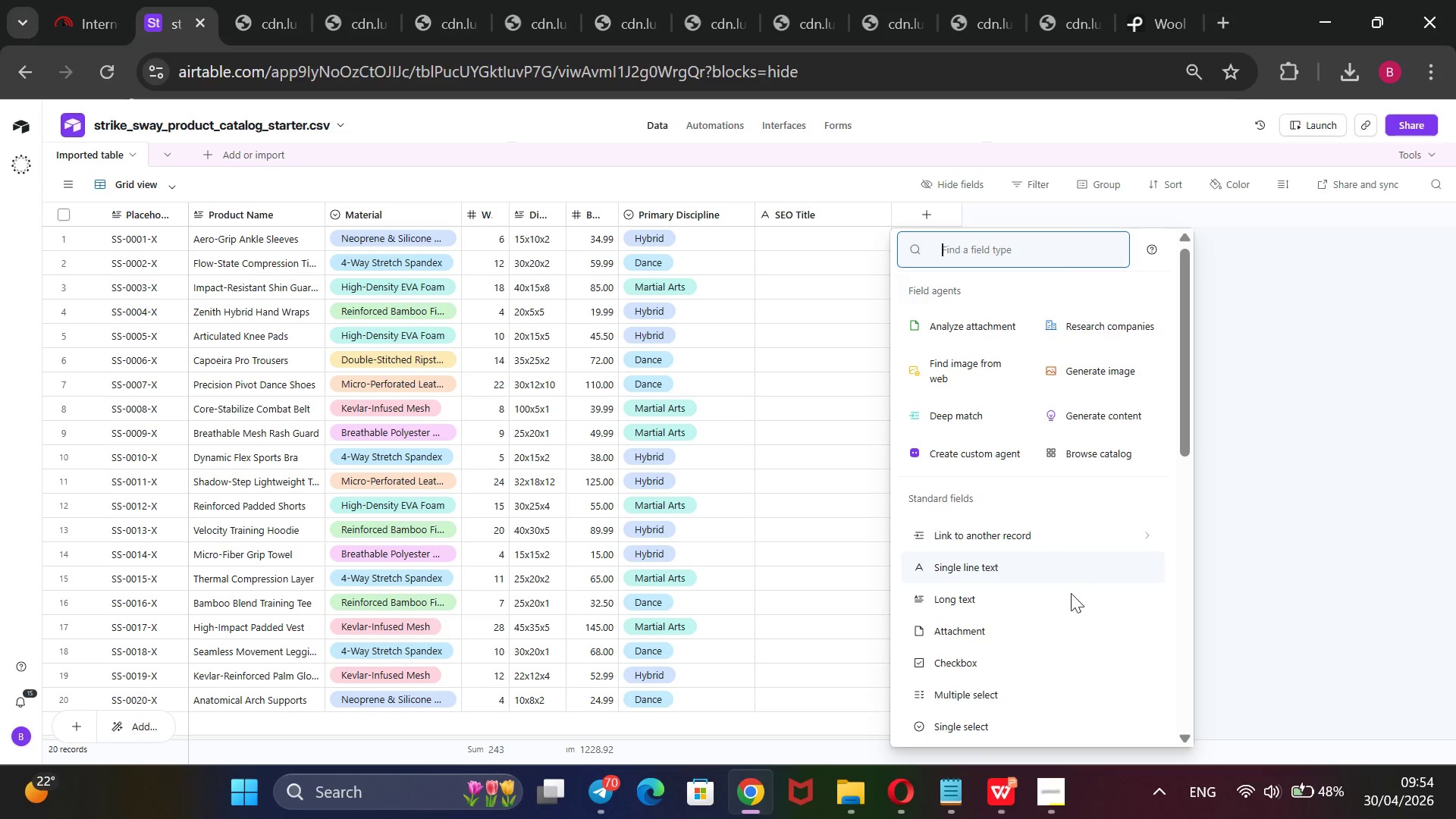 
wait(6.94)
 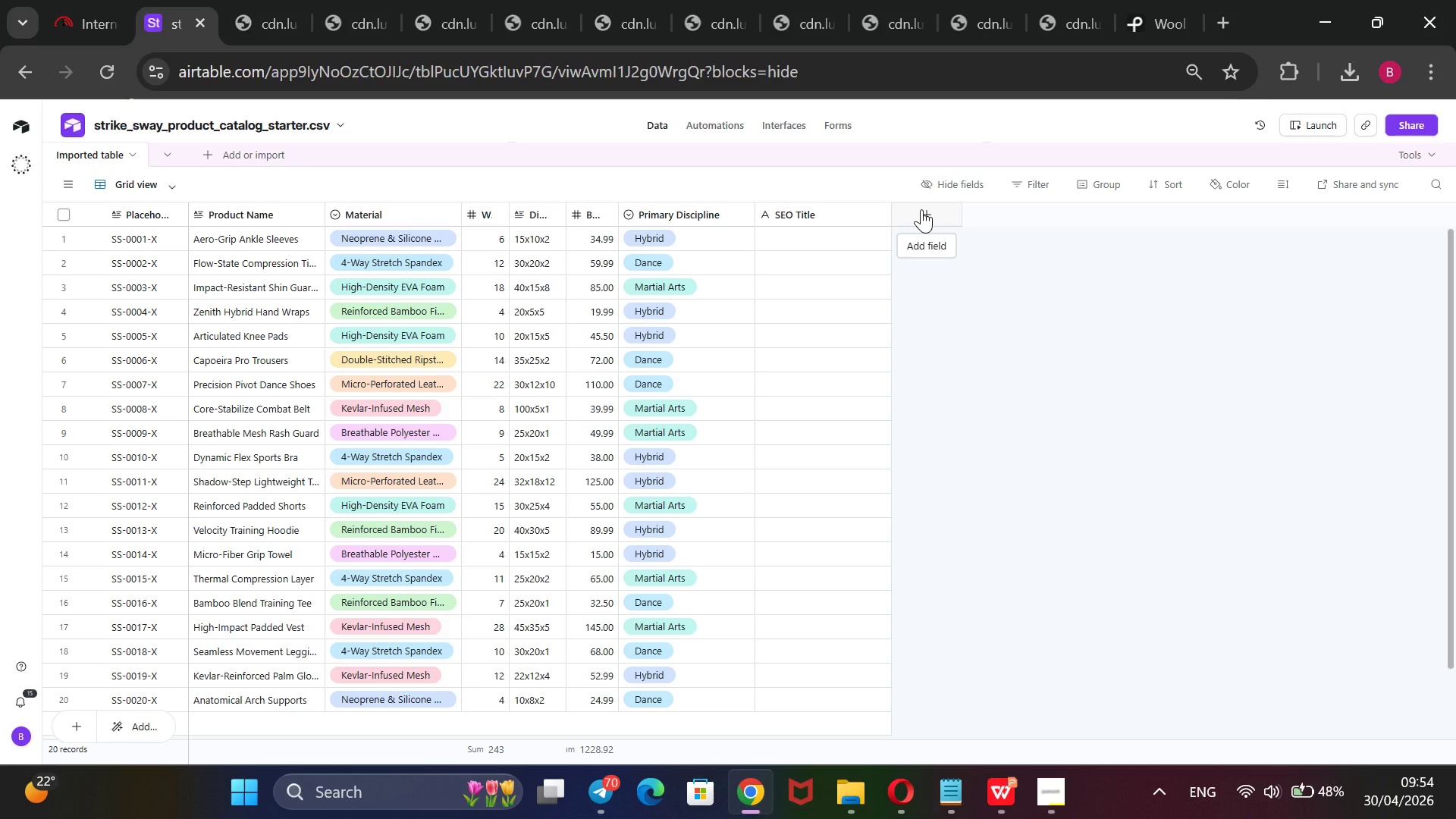 
left_click([1015, 598])
 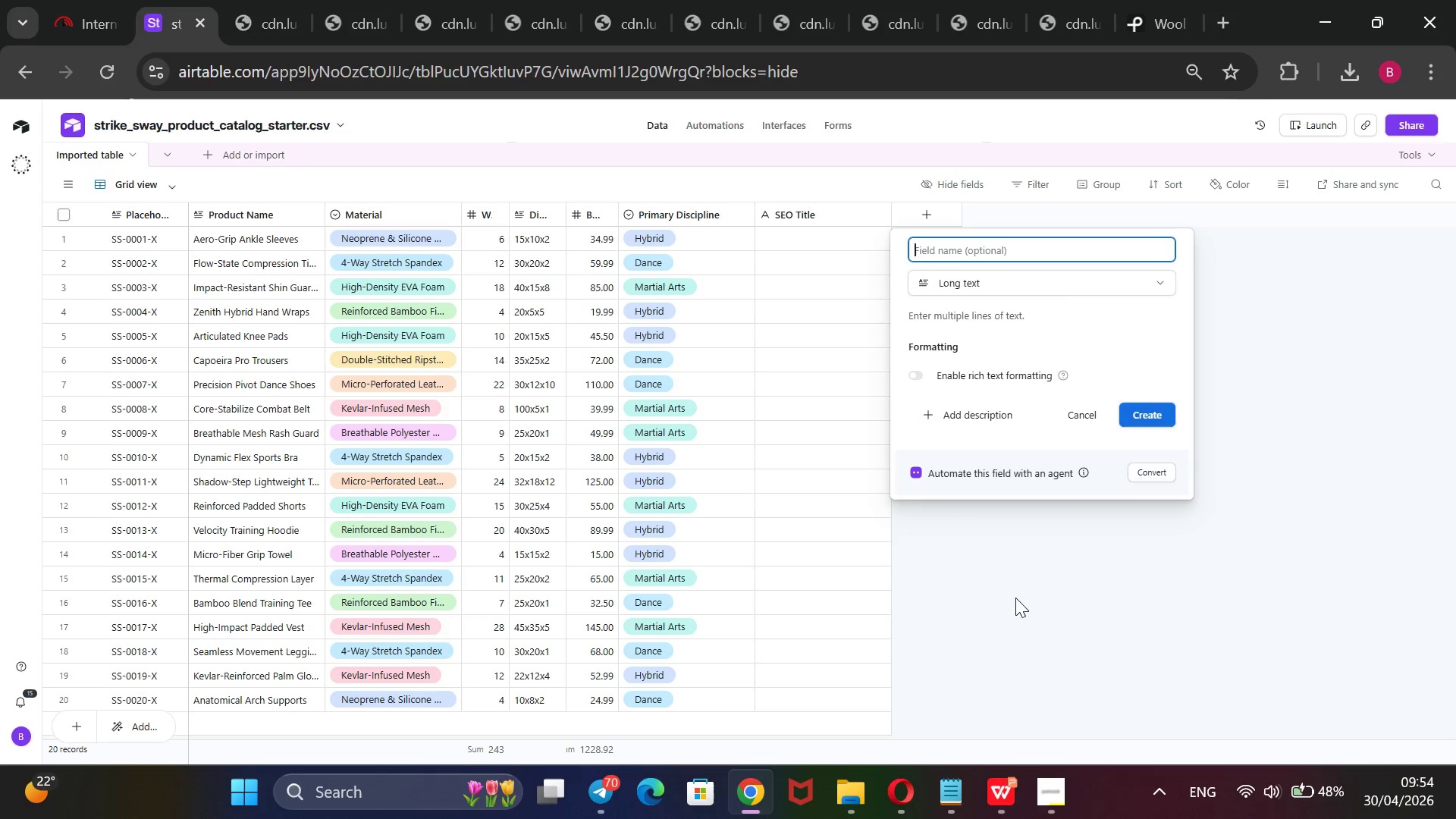 
wait(7.83)
 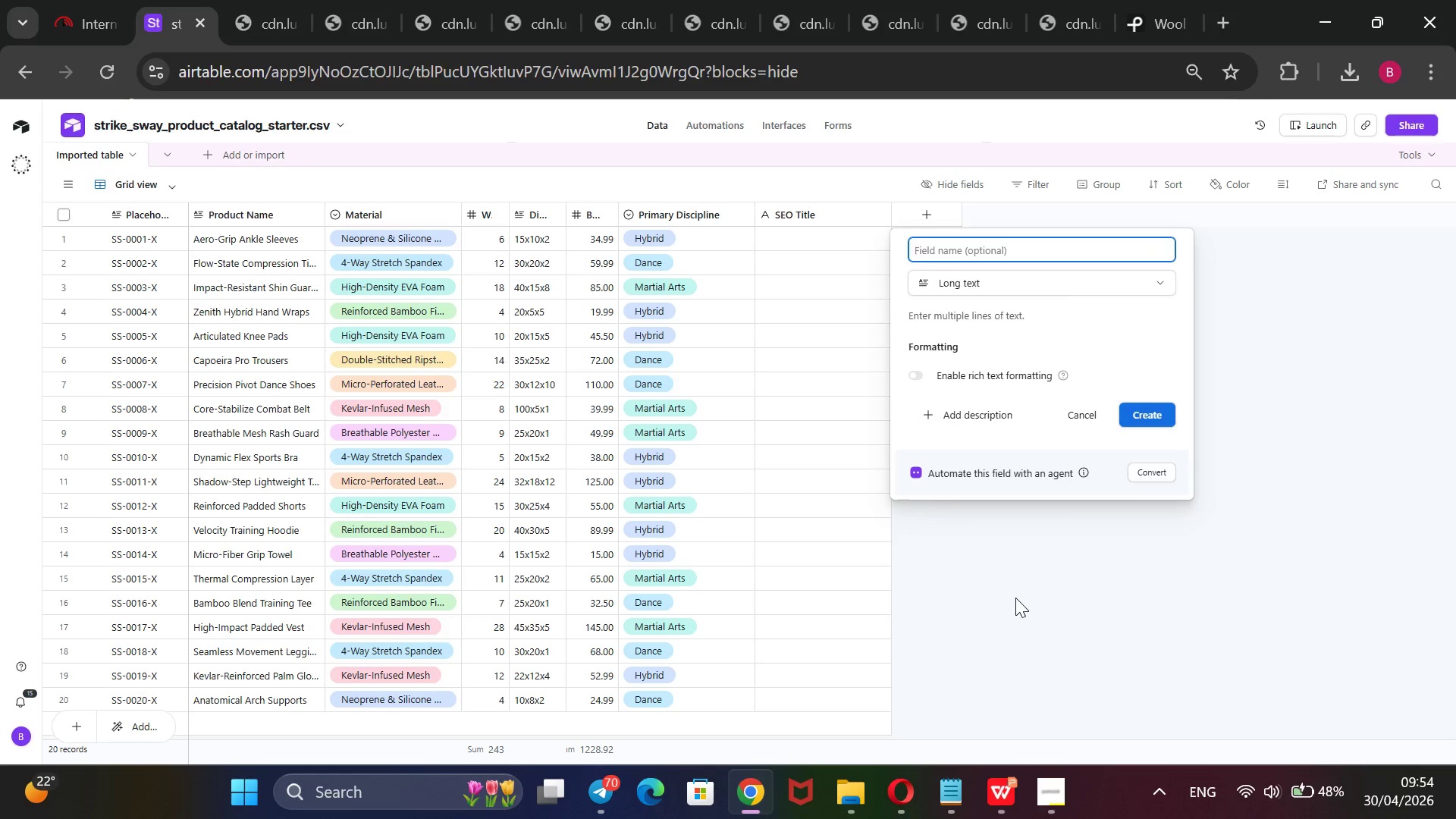 
type(Product Description)
 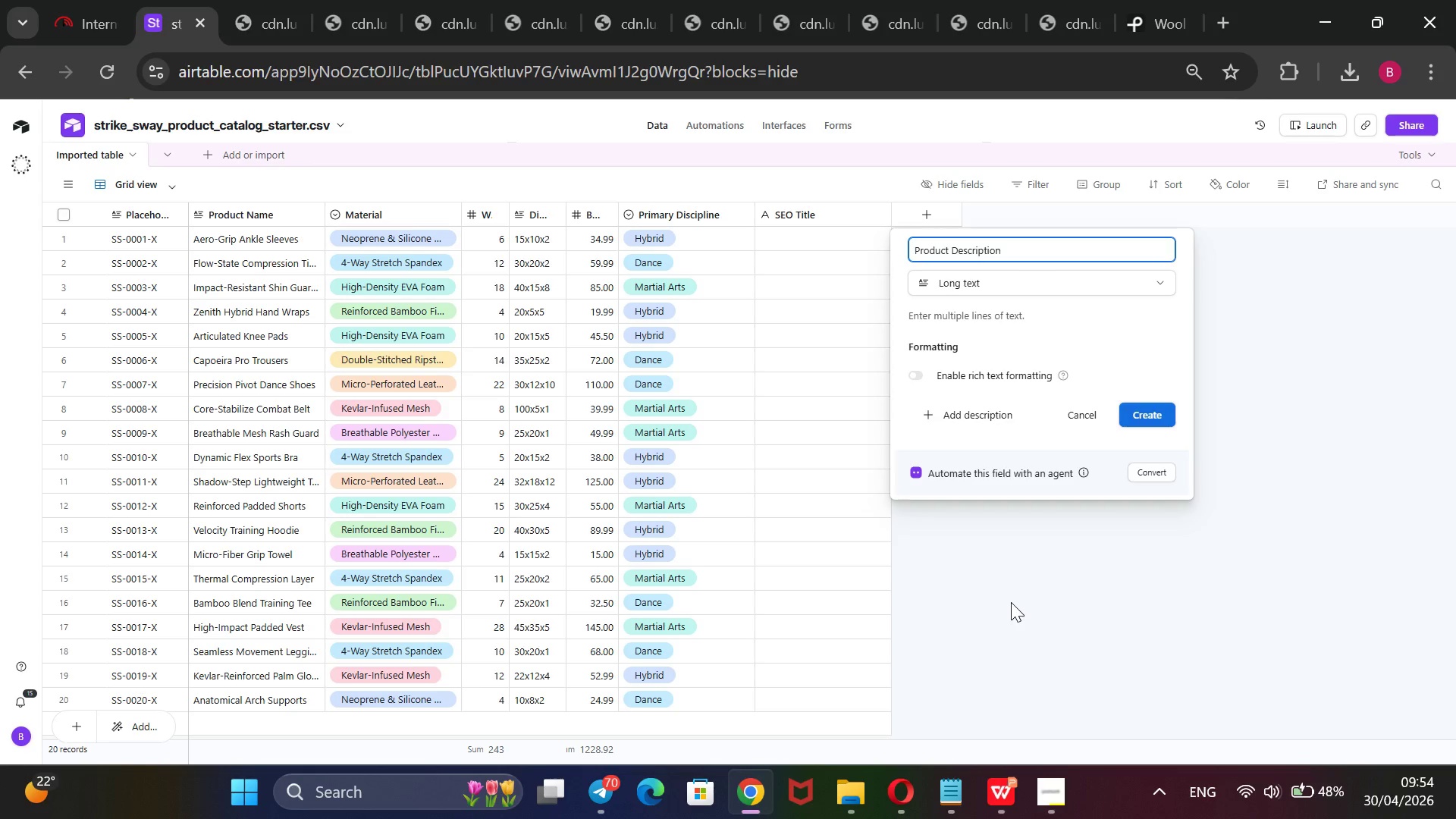 
key(Enter)
 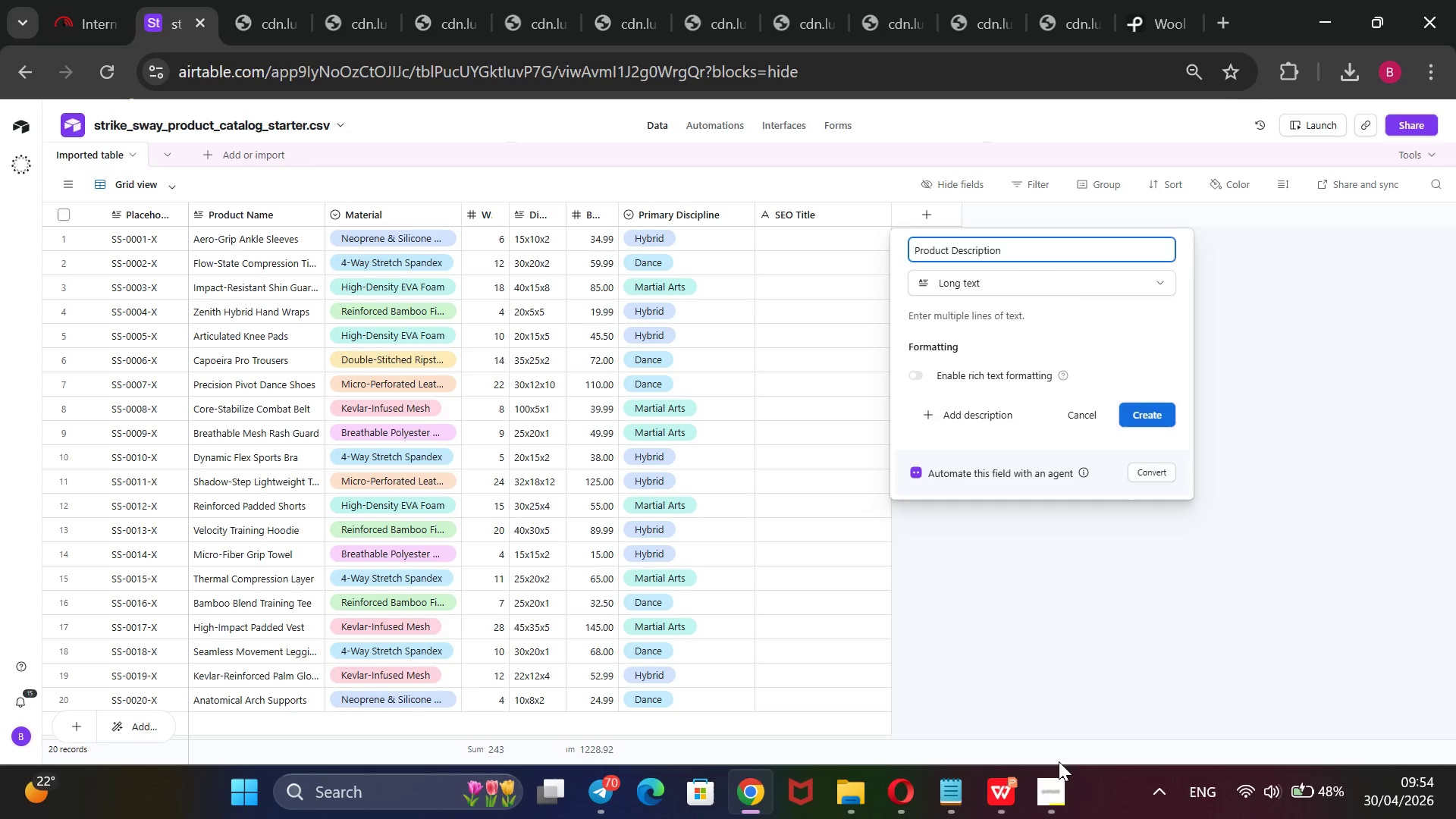 
left_click([1053, 777])